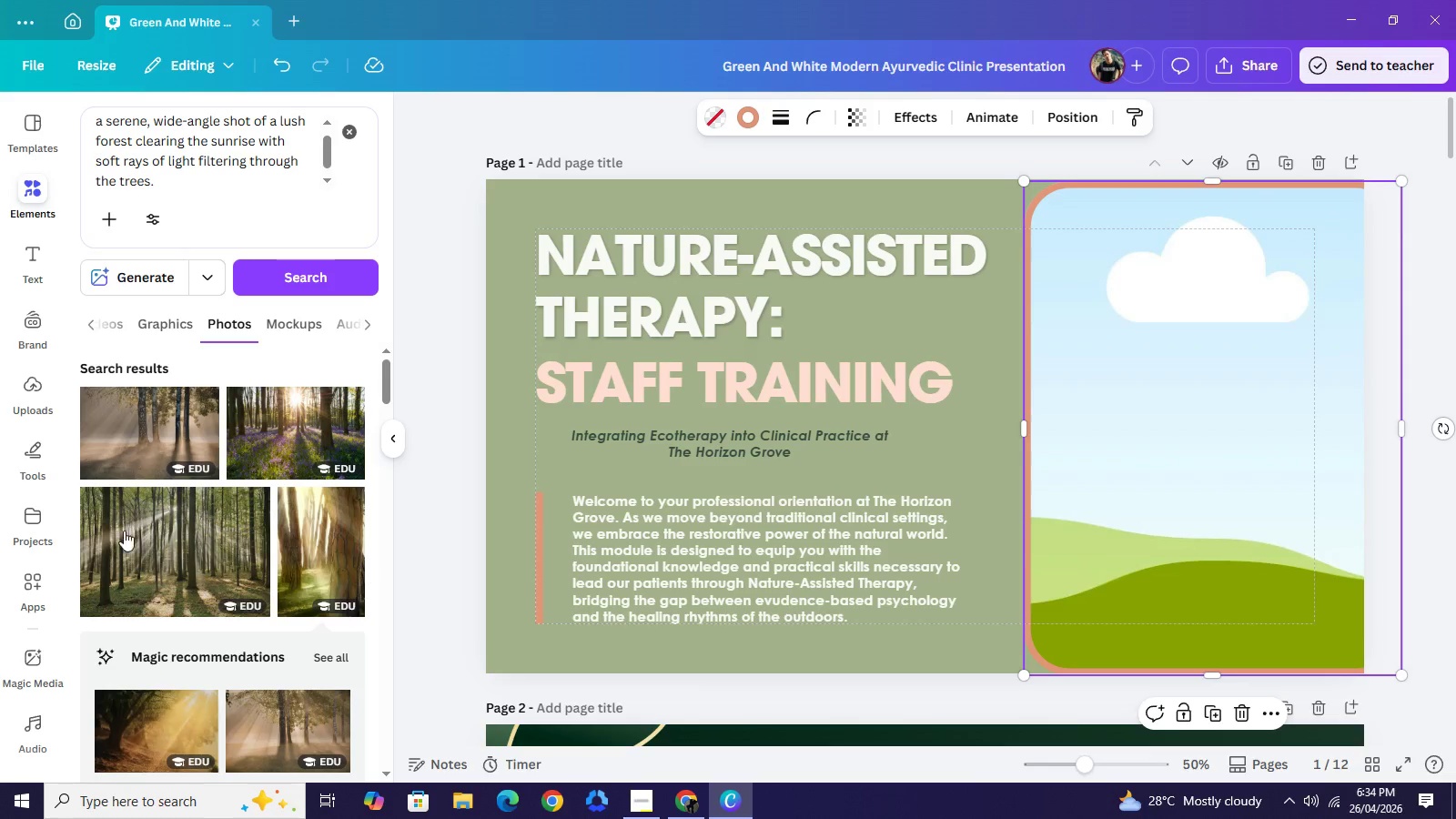 
scroll: coordinate [298, 602], scroll_direction: down, amount: 5.0
 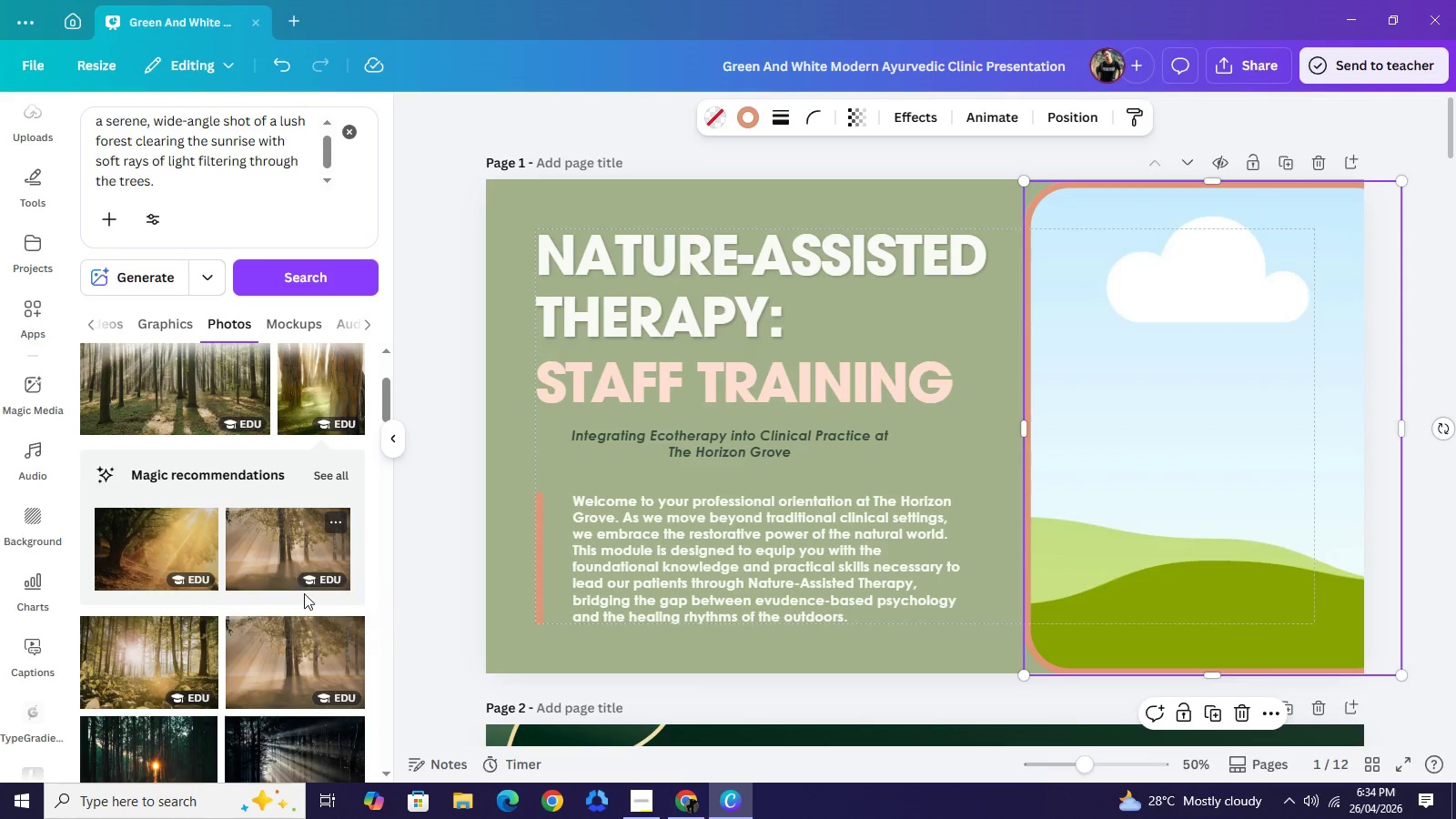 
left_click([147, 661])
 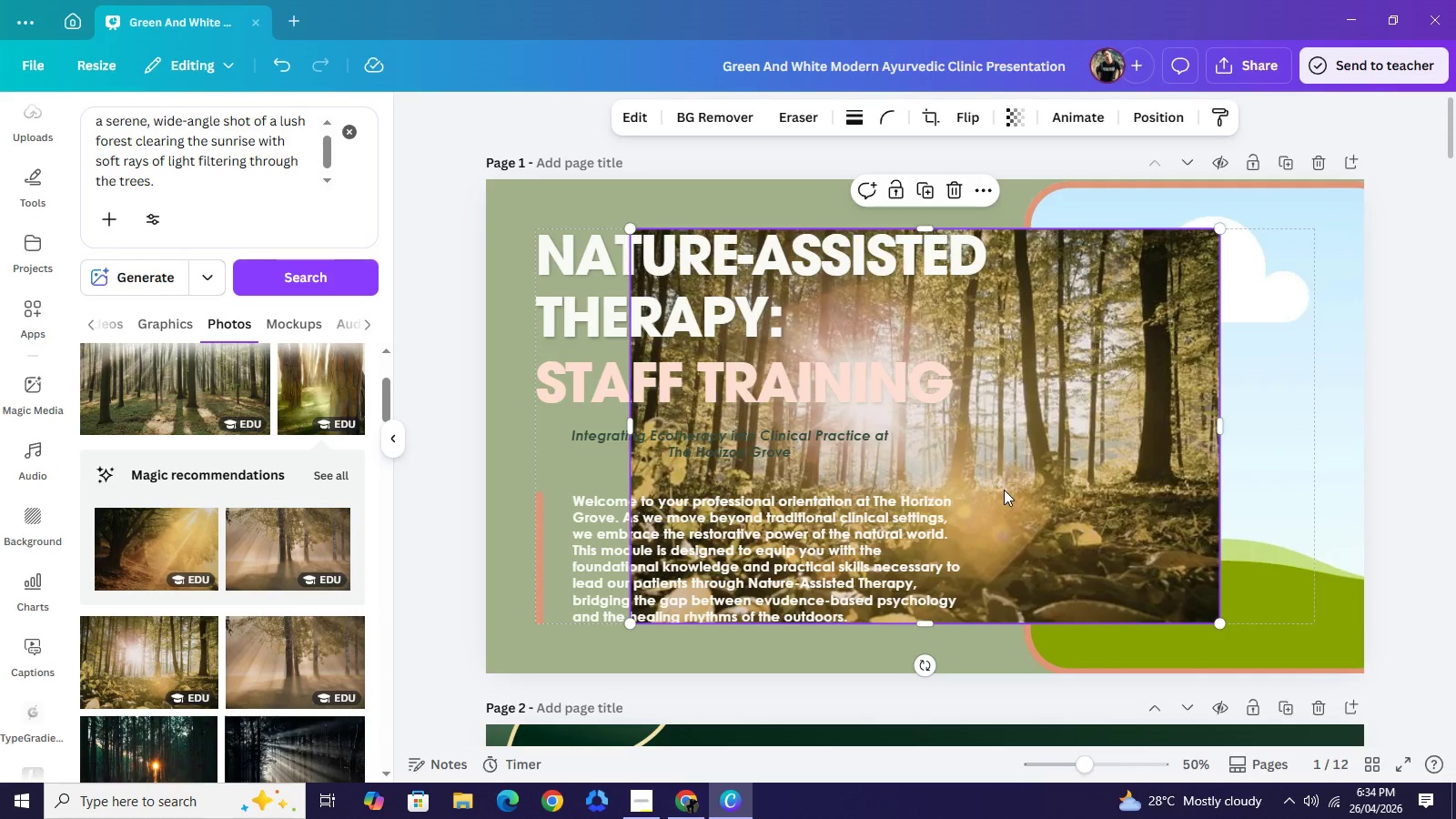 
left_click_drag(start_coordinate=[1004, 490], to_coordinate=[1146, 485])
 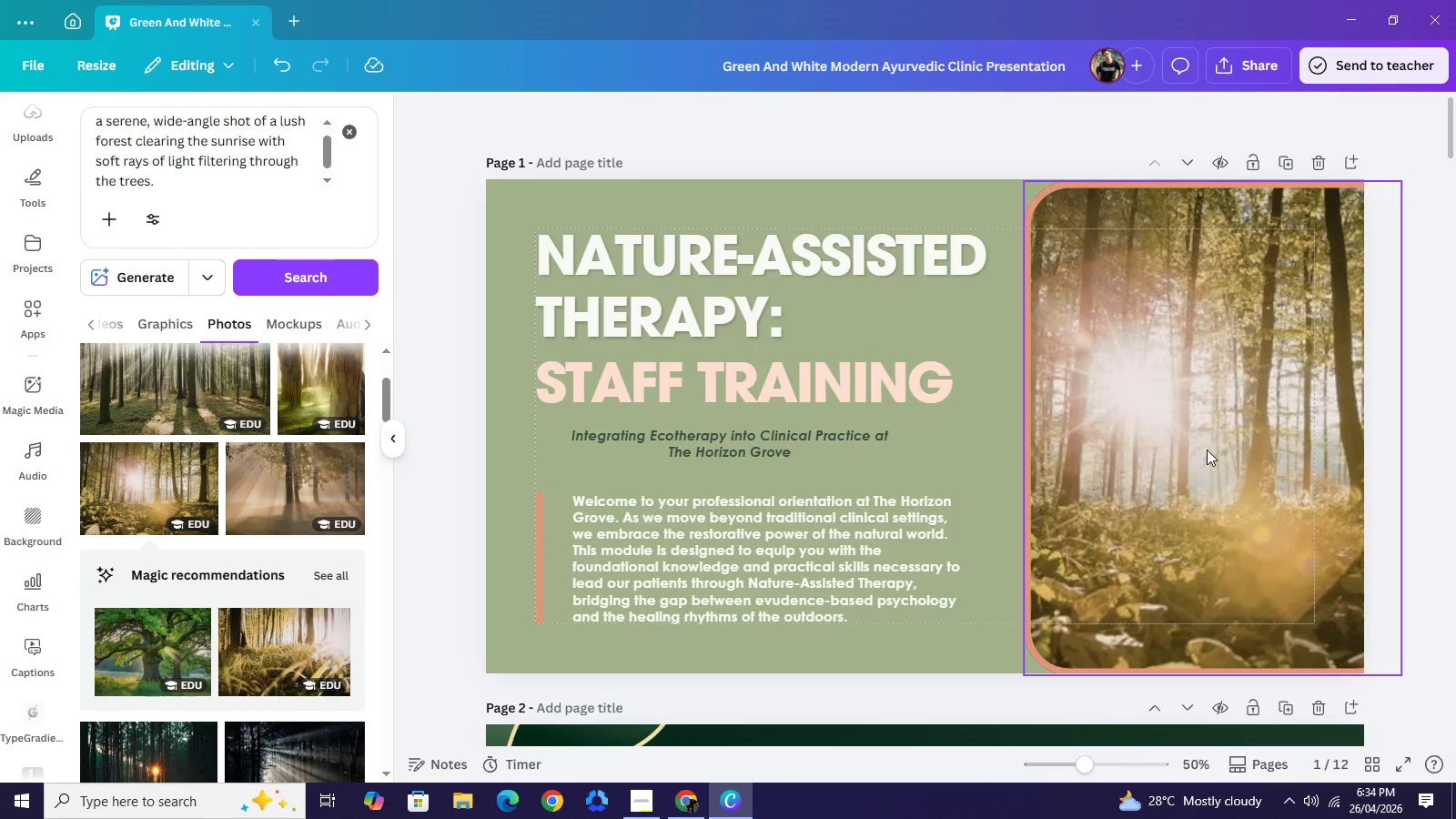 
left_click([1207, 450])
 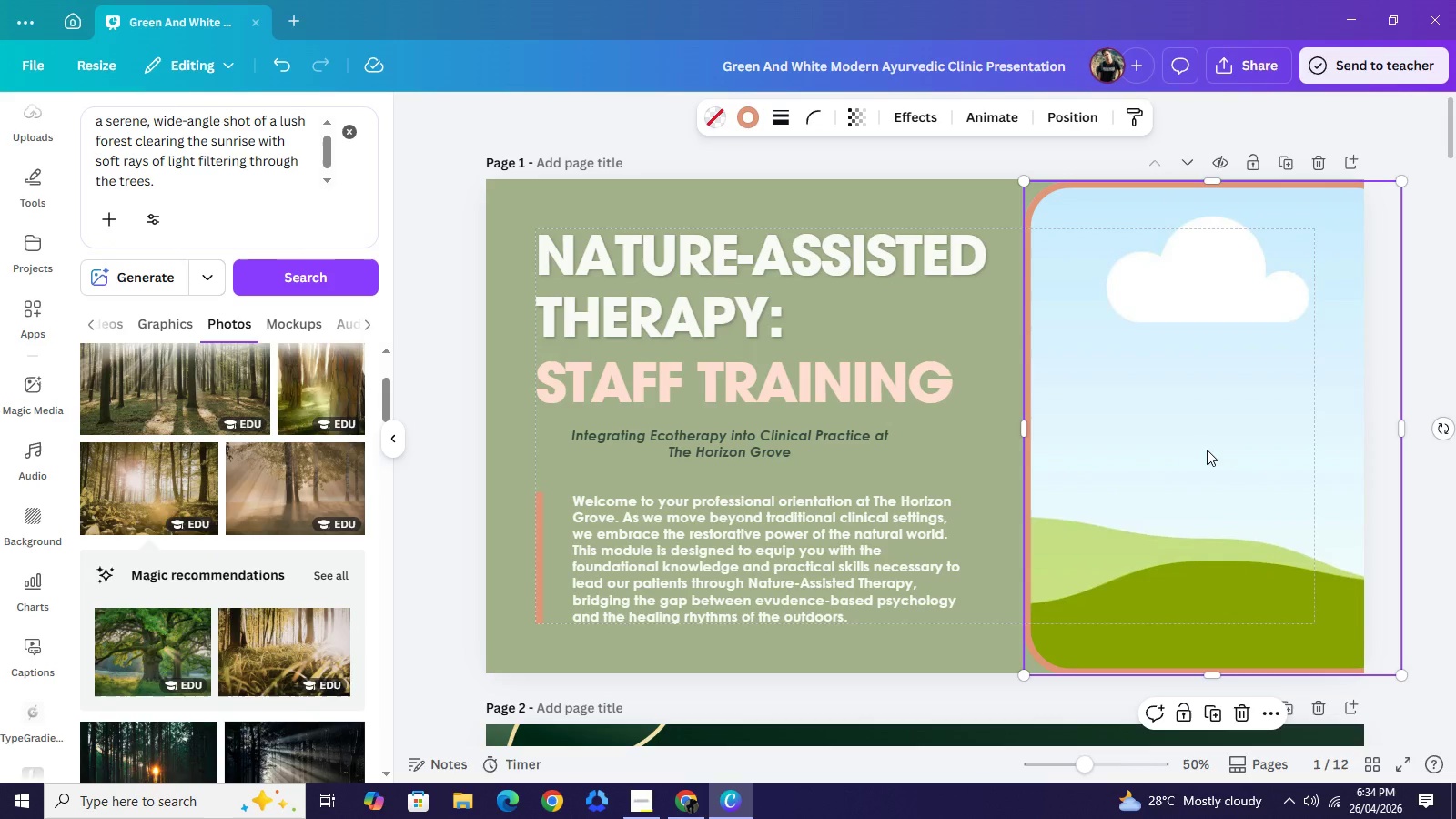 
key(Backspace)
 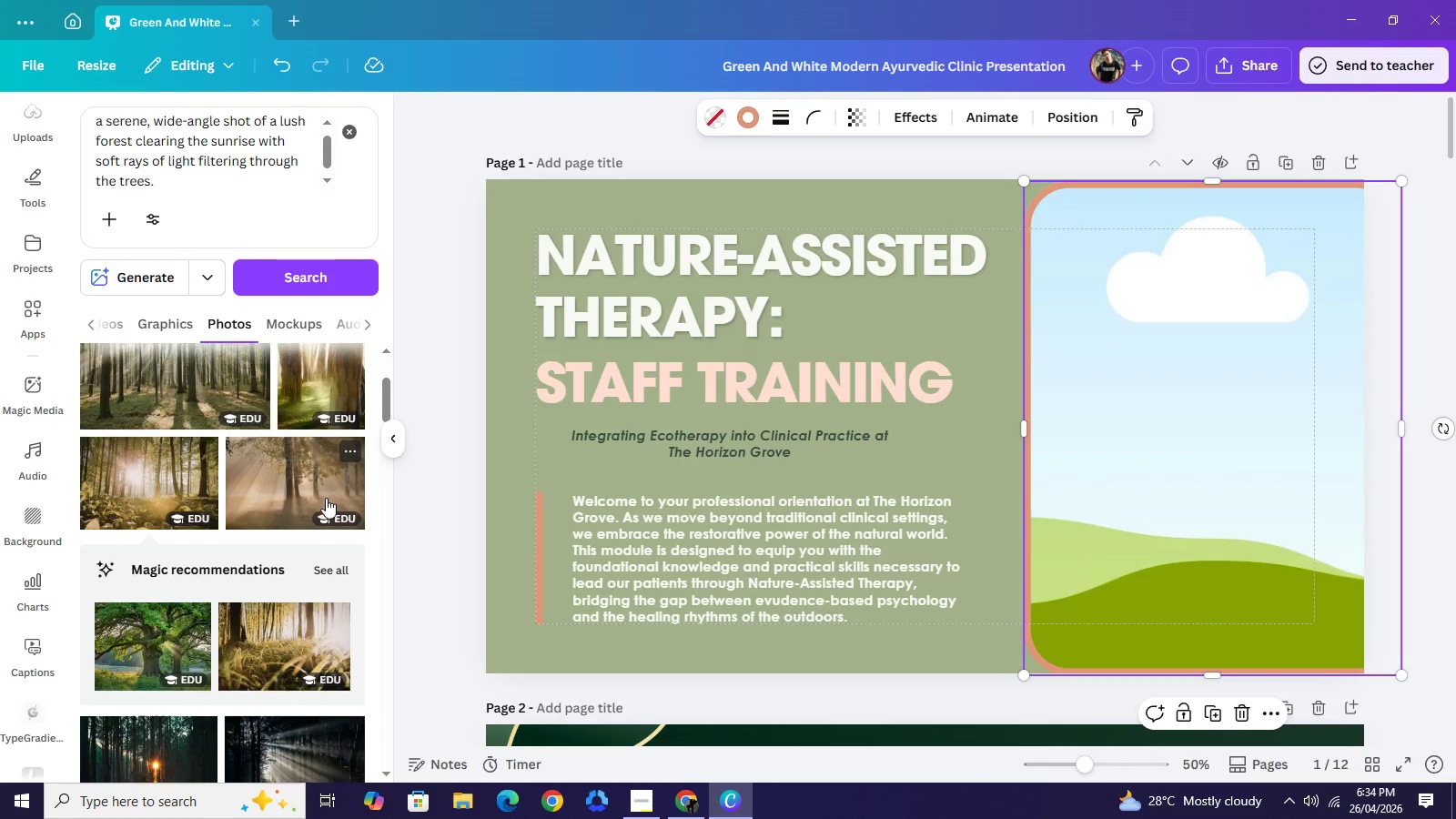 
scroll: coordinate [322, 501], scroll_direction: down, amount: 2.0
 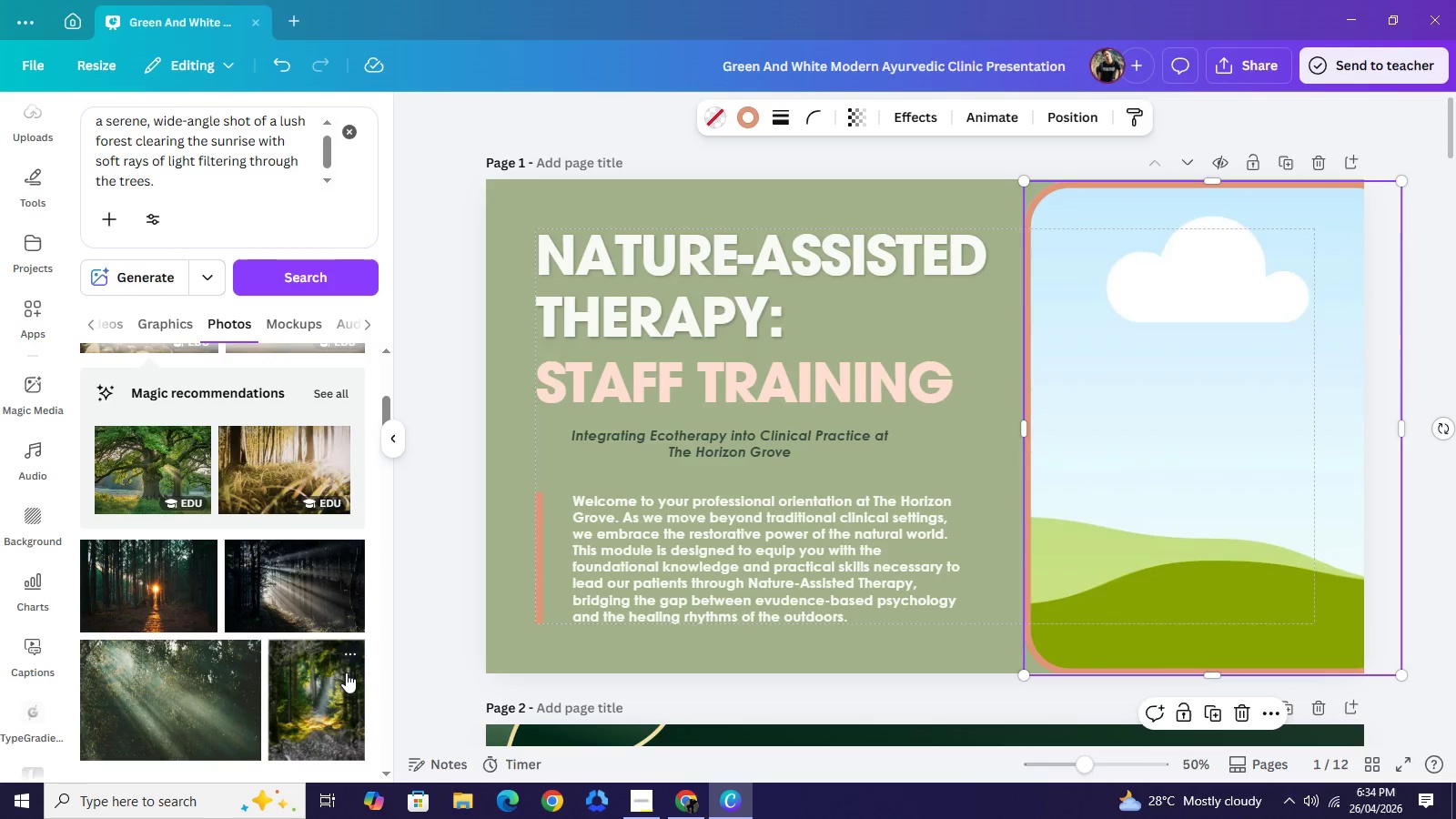 
left_click([345, 672])
 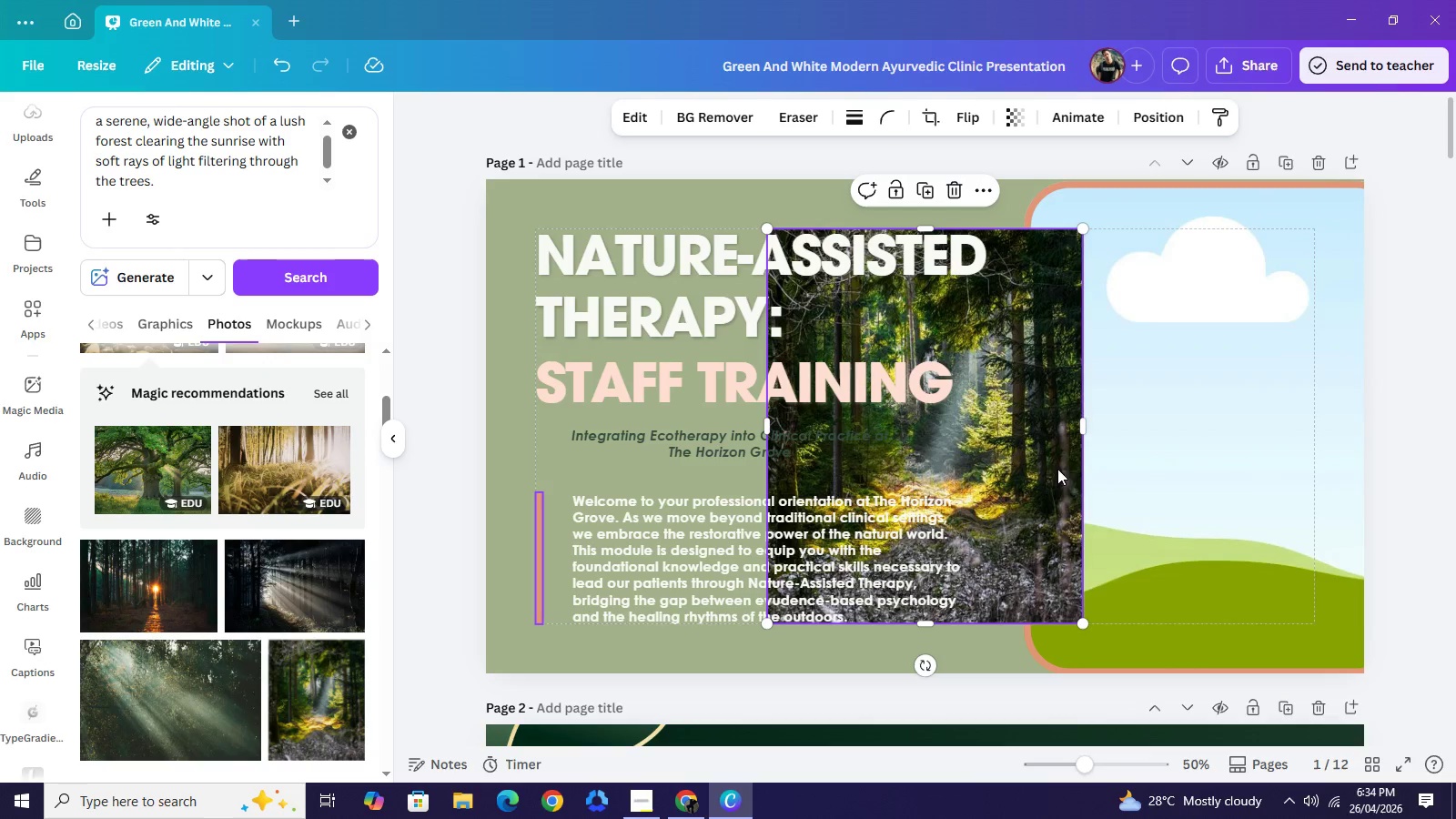 
left_click_drag(start_coordinate=[1000, 471], to_coordinate=[1201, 469])
 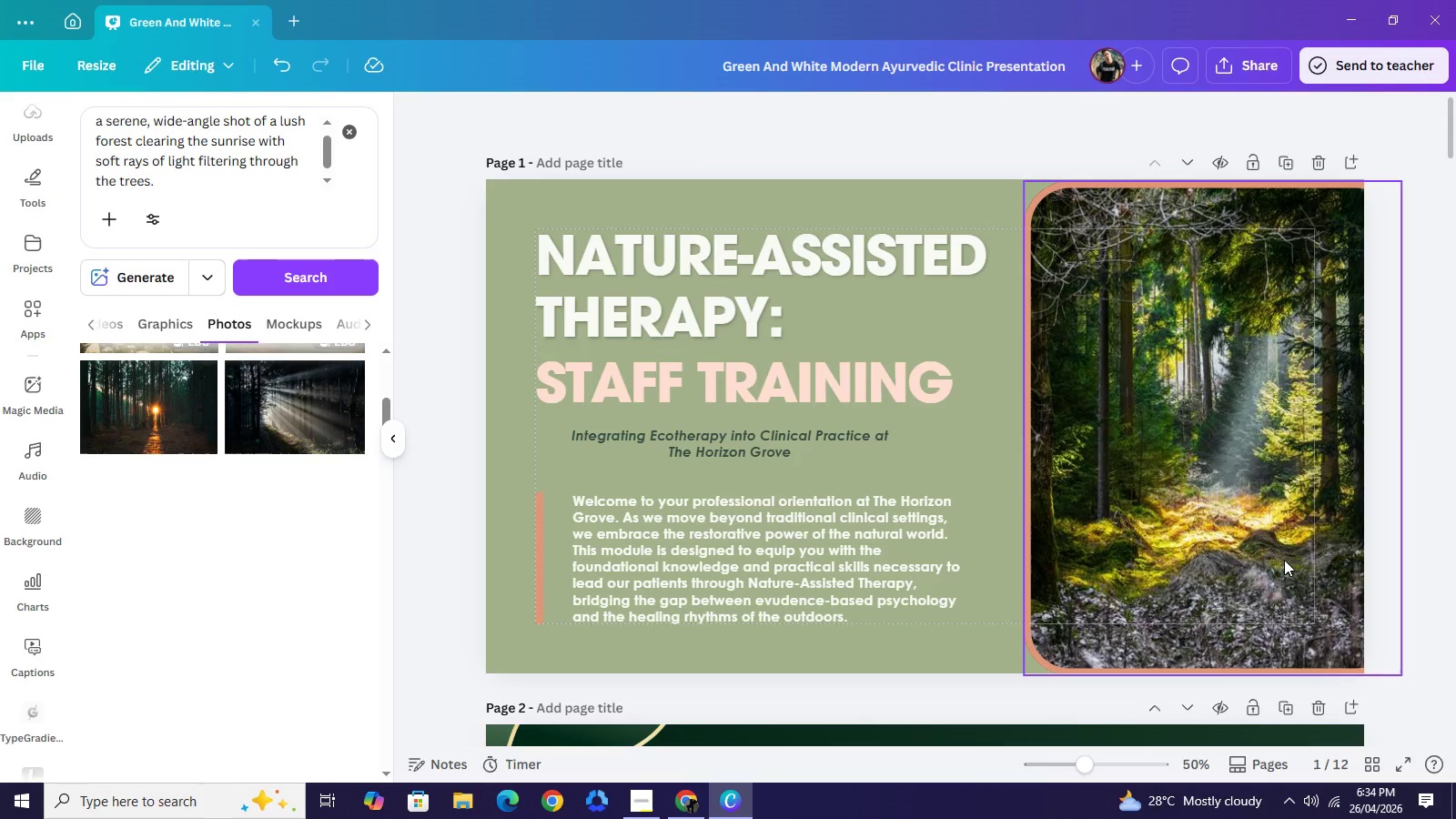 
left_click([1284, 560])
 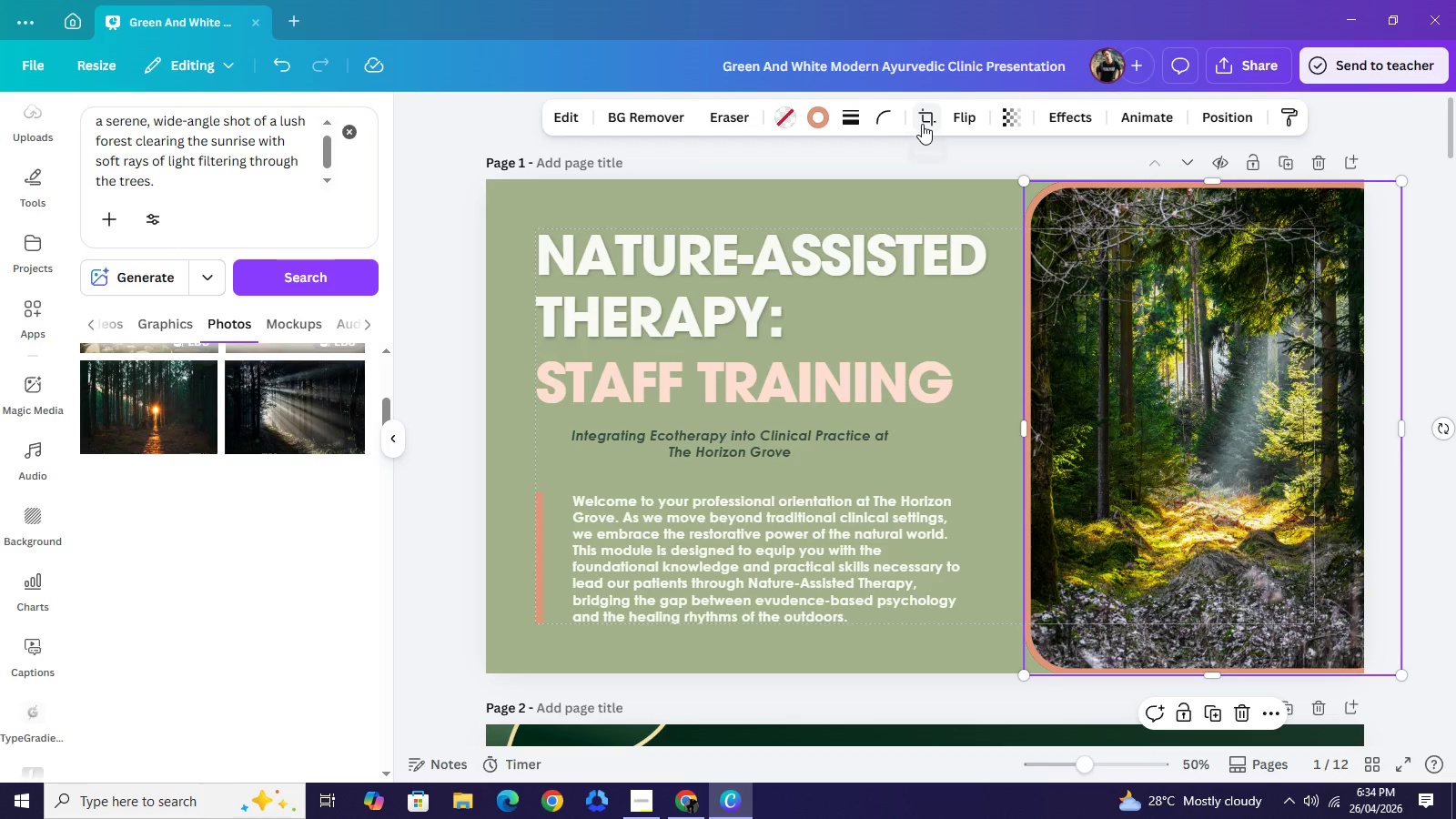 
left_click([922, 124])
 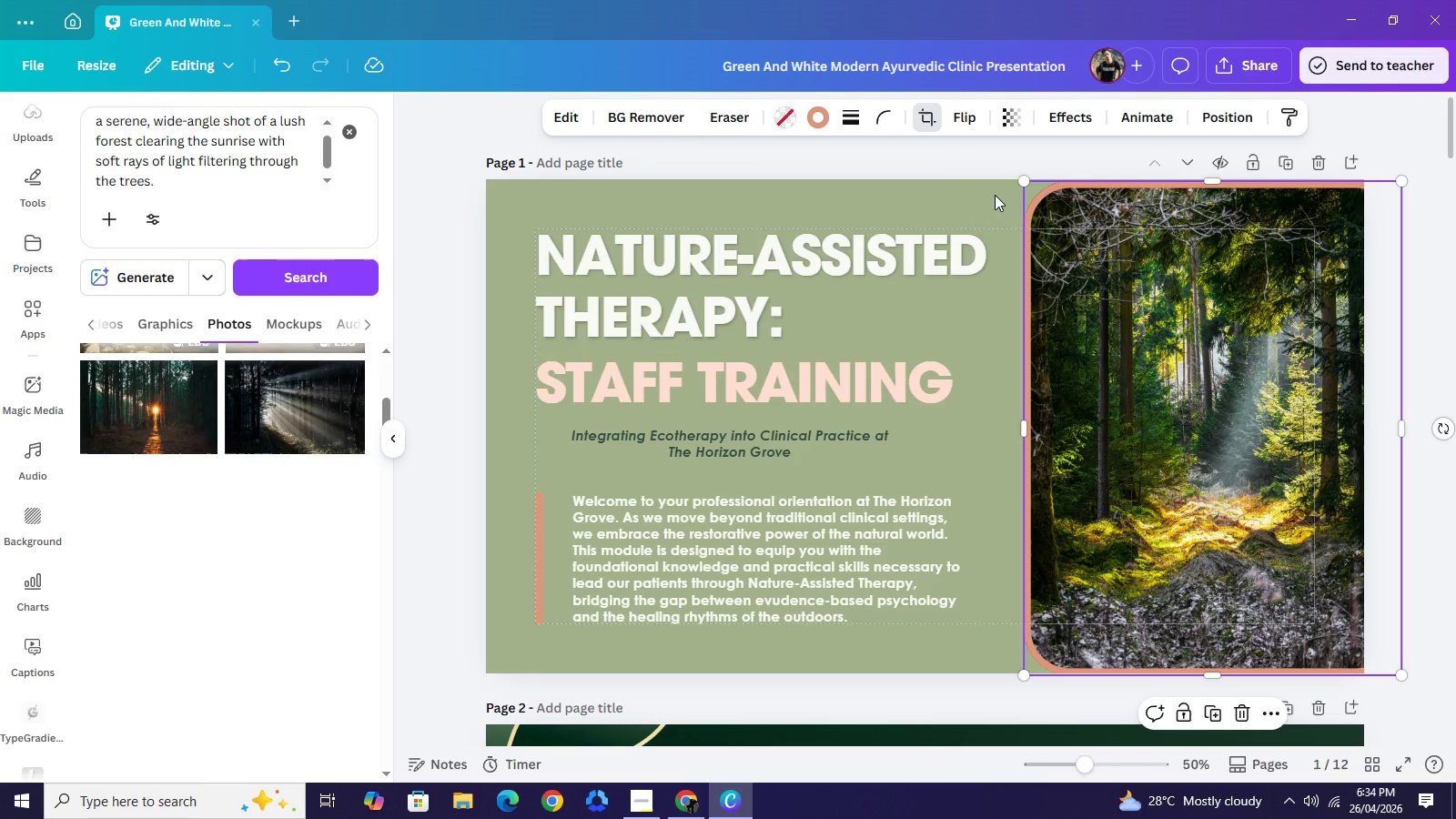 
mouse_move([1006, 186])
 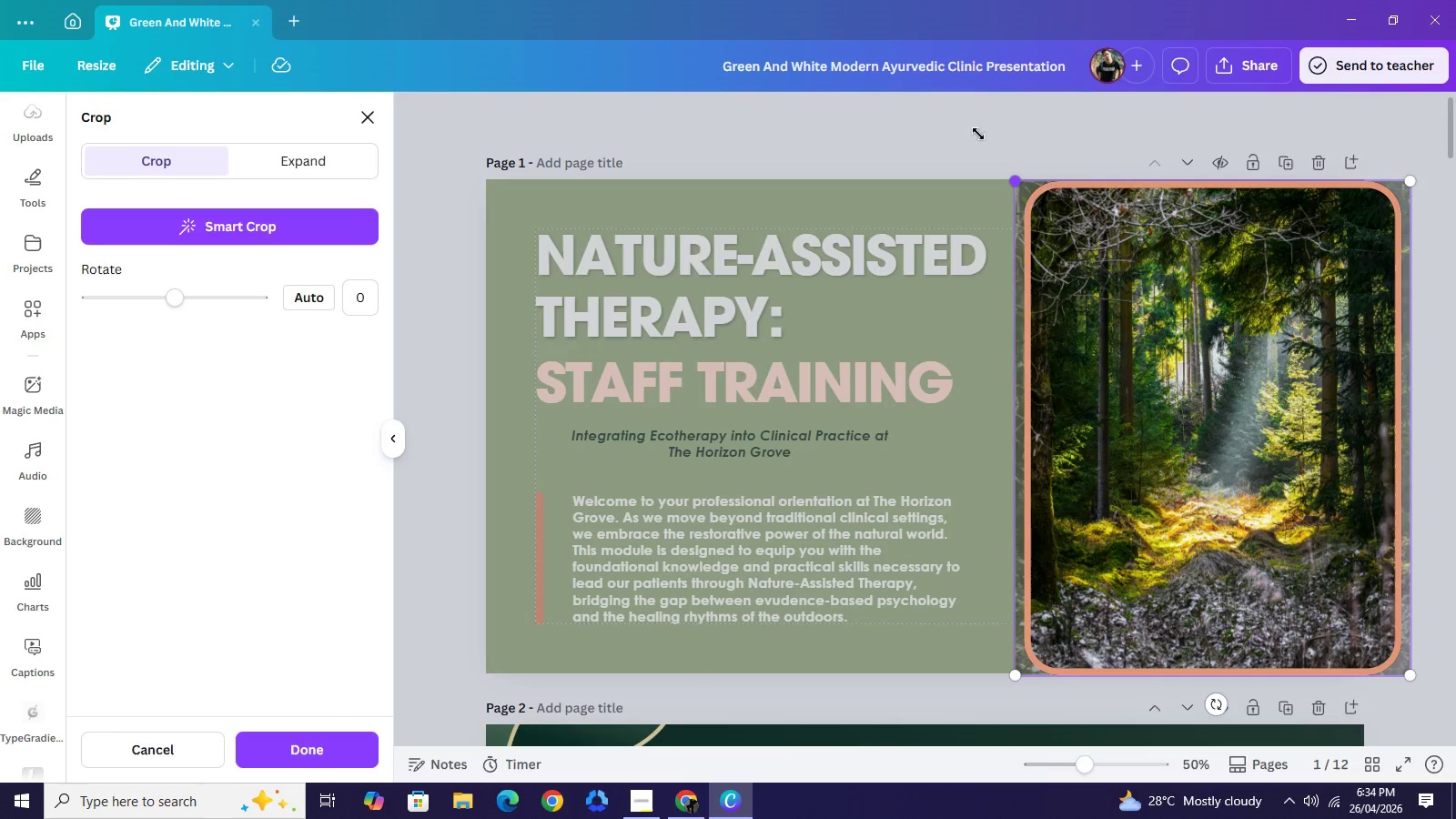 
left_click_drag(start_coordinate=[1015, 184], to_coordinate=[898, 81])
 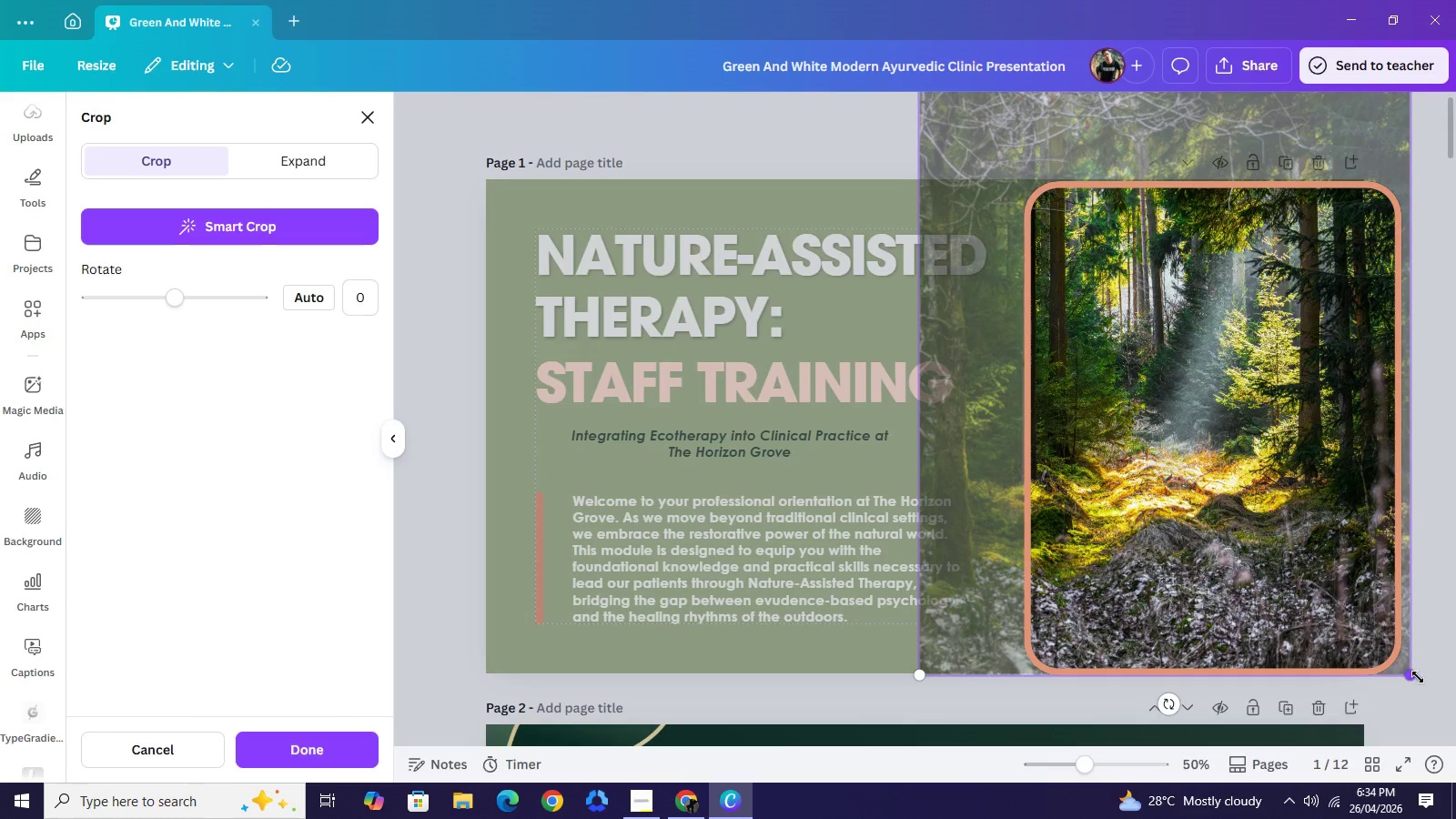 
left_click_drag(start_coordinate=[1417, 676], to_coordinate=[1455, 818])
 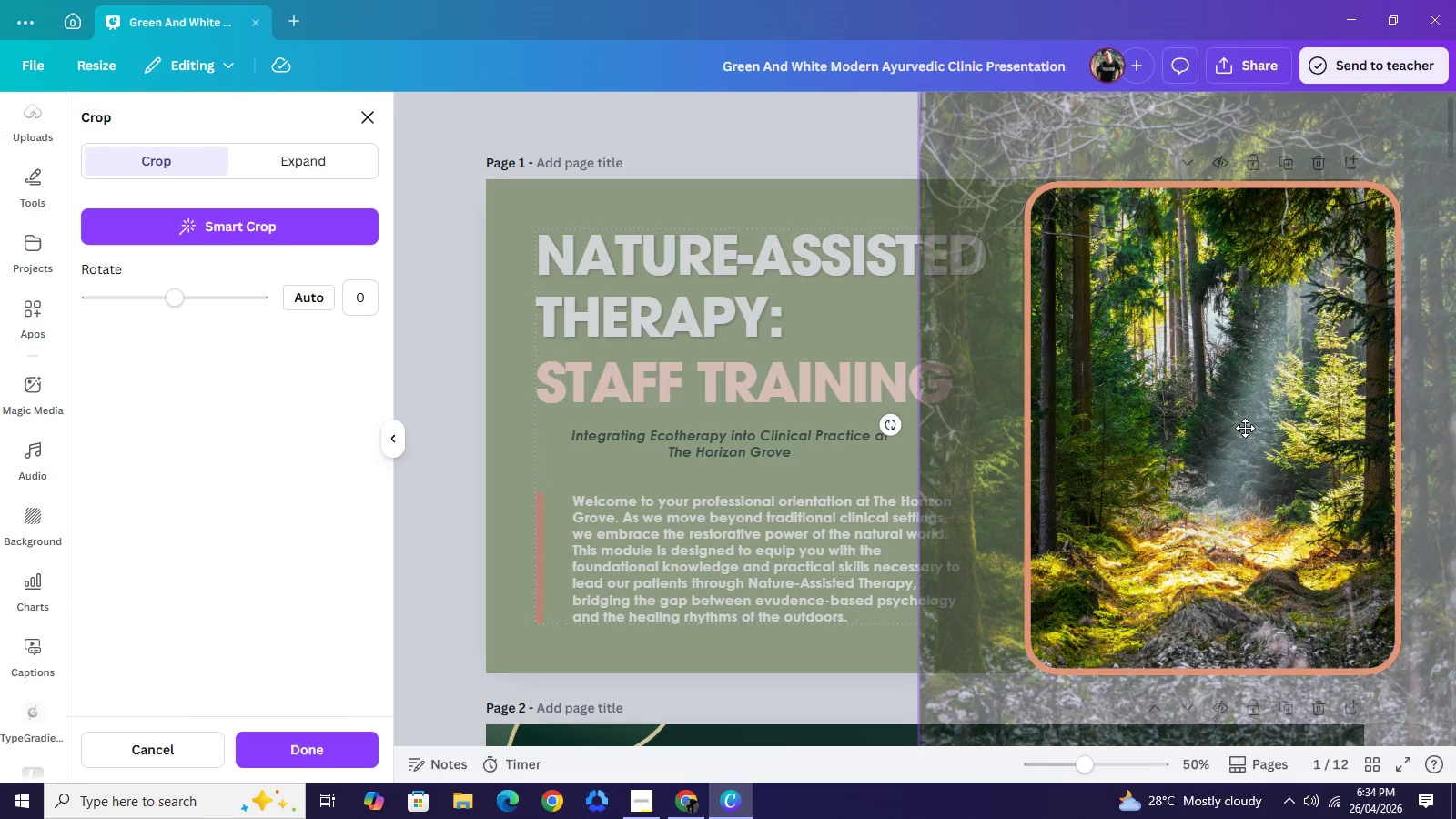 
left_click_drag(start_coordinate=[1250, 420], to_coordinate=[1243, 439])
 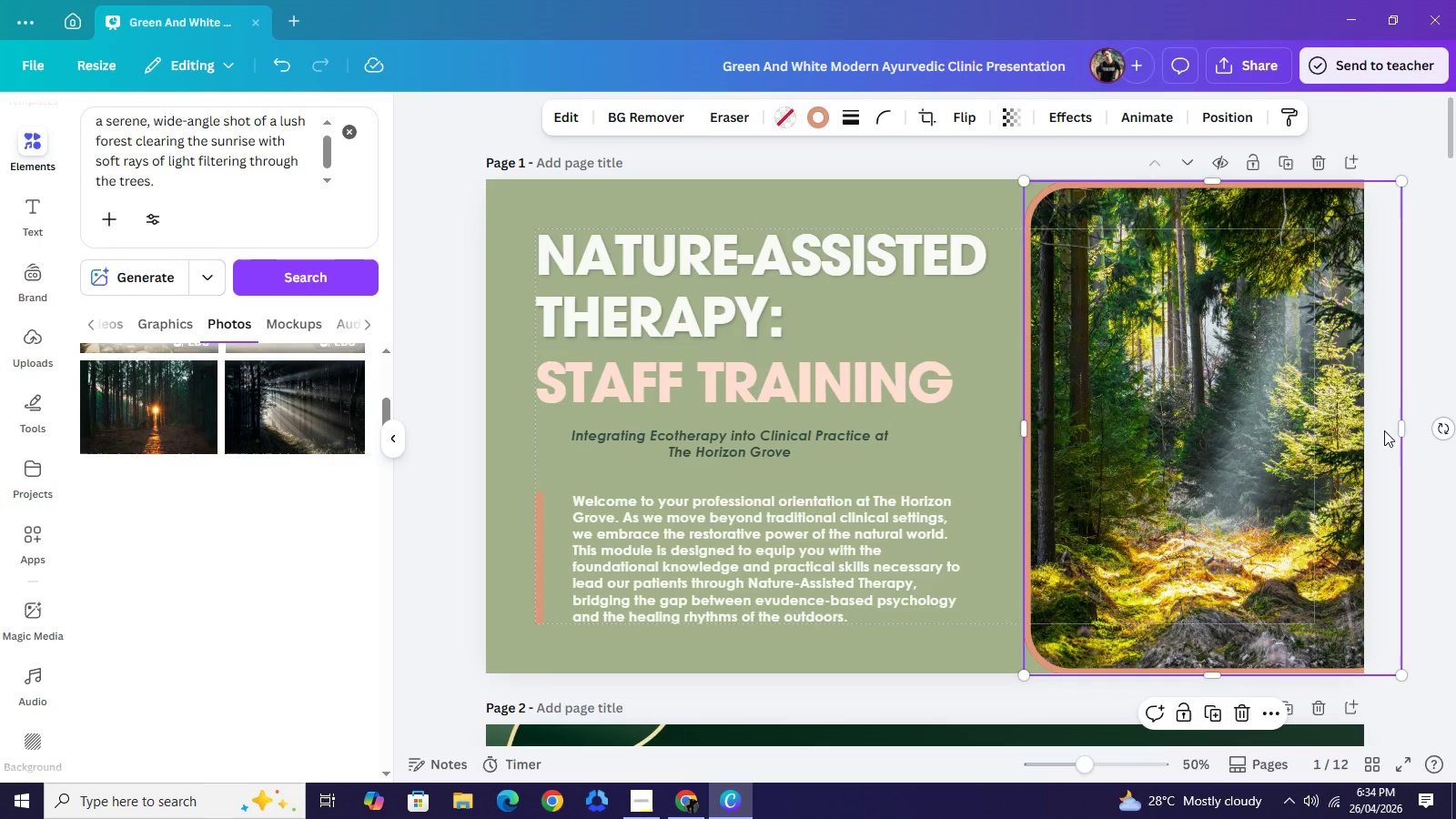 
left_click([1421, 364])
 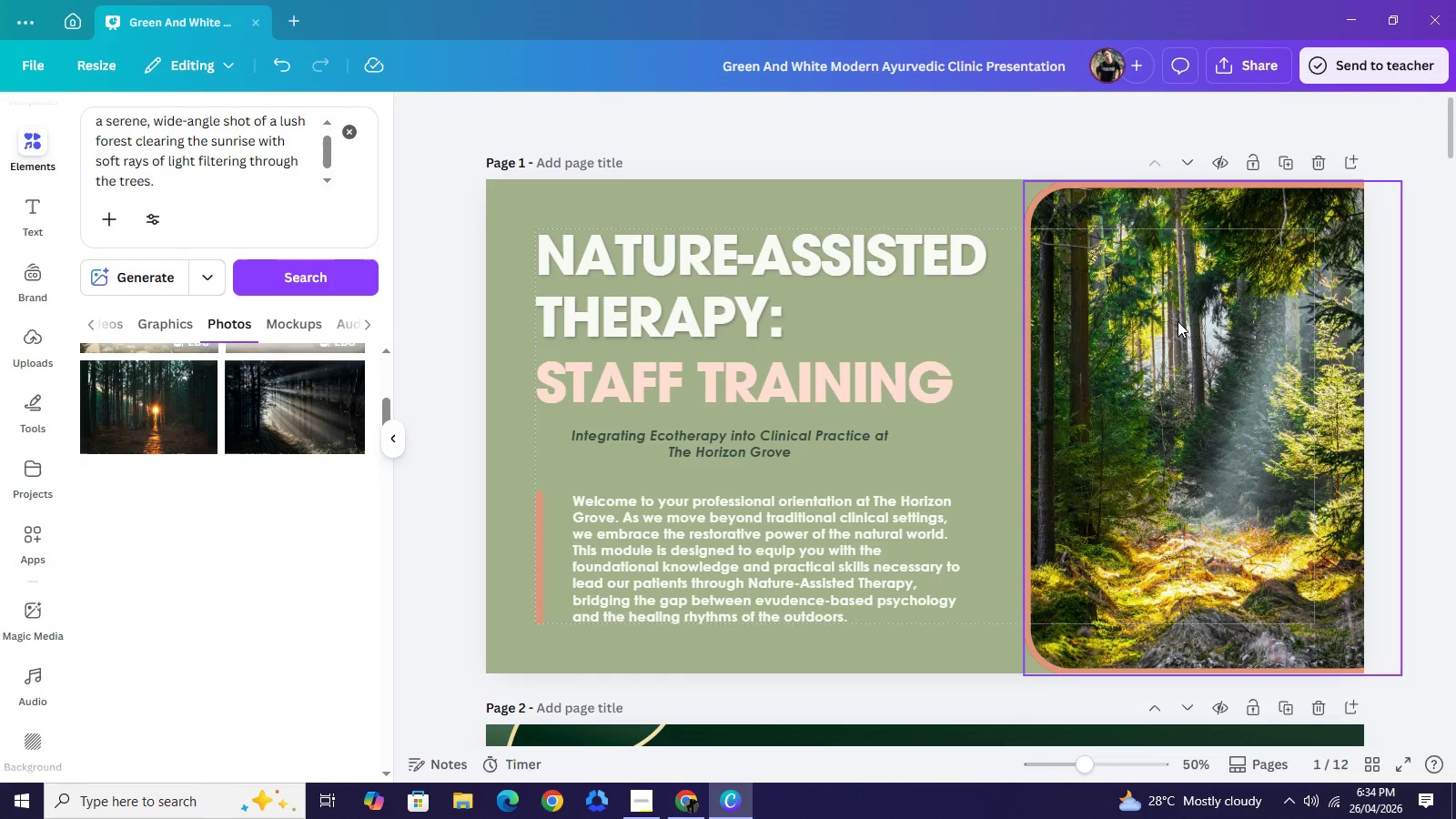 
left_click([1178, 321])
 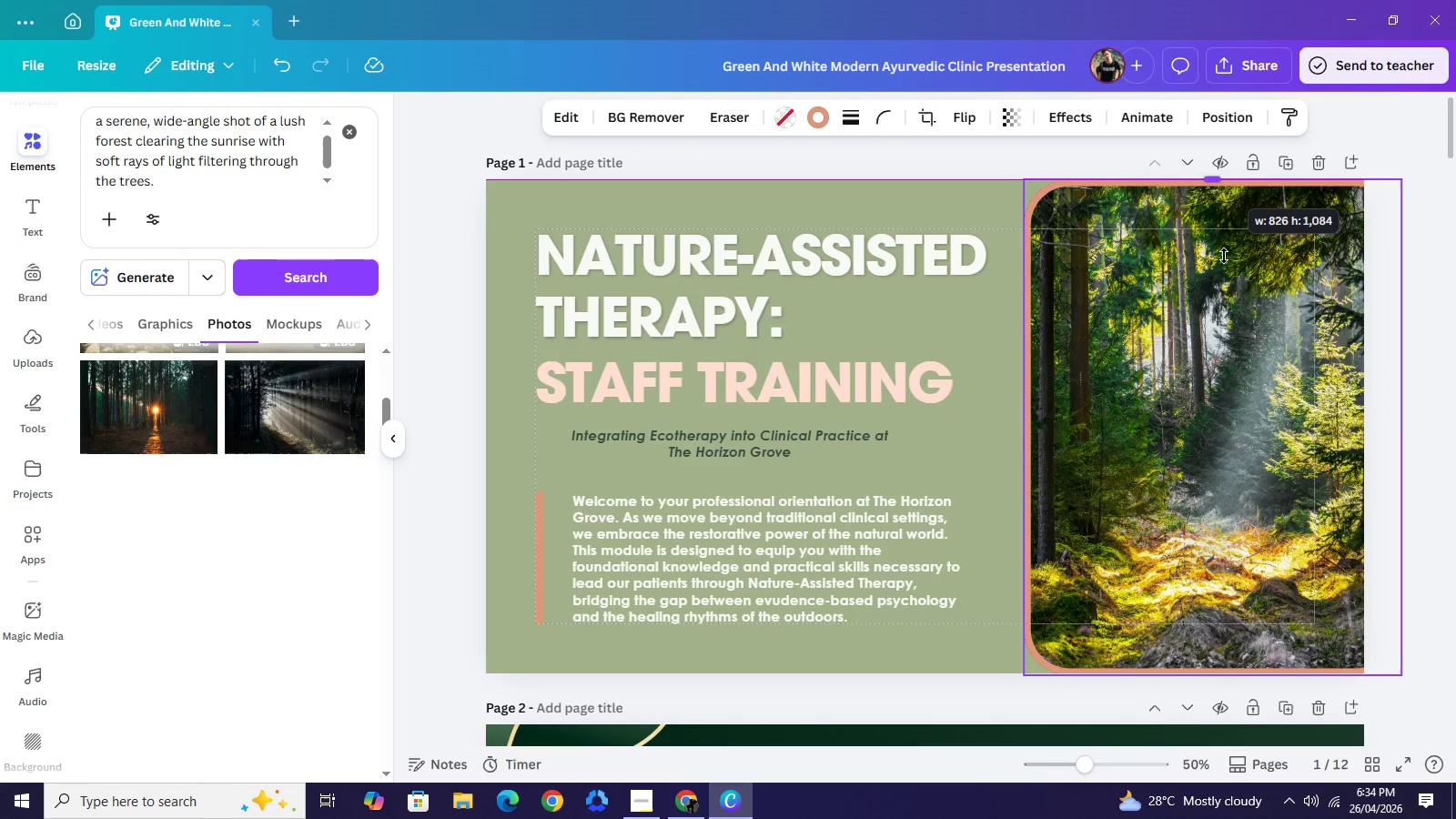 
mouse_move([1239, 676])
 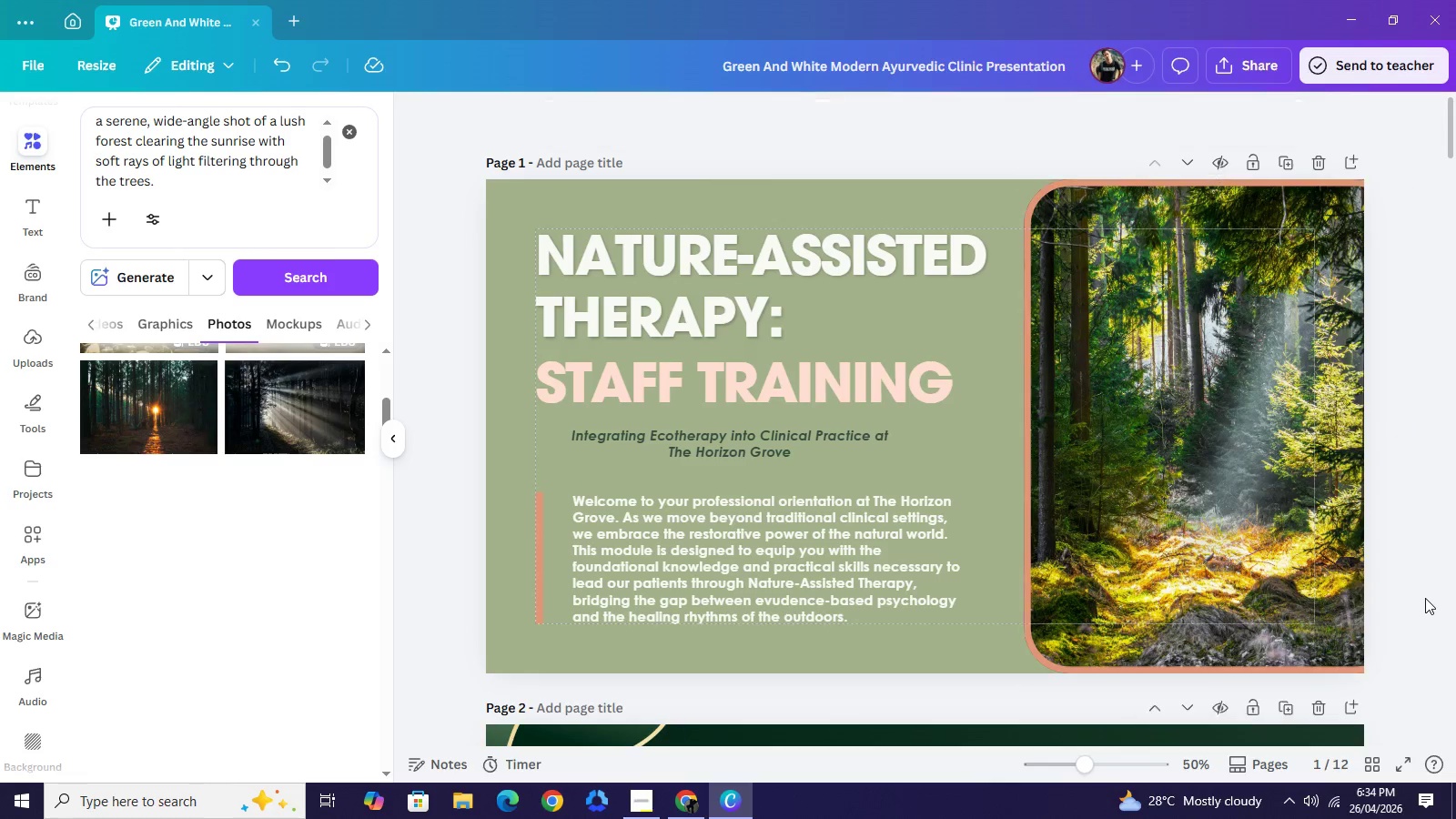 
left_click([1425, 598])
 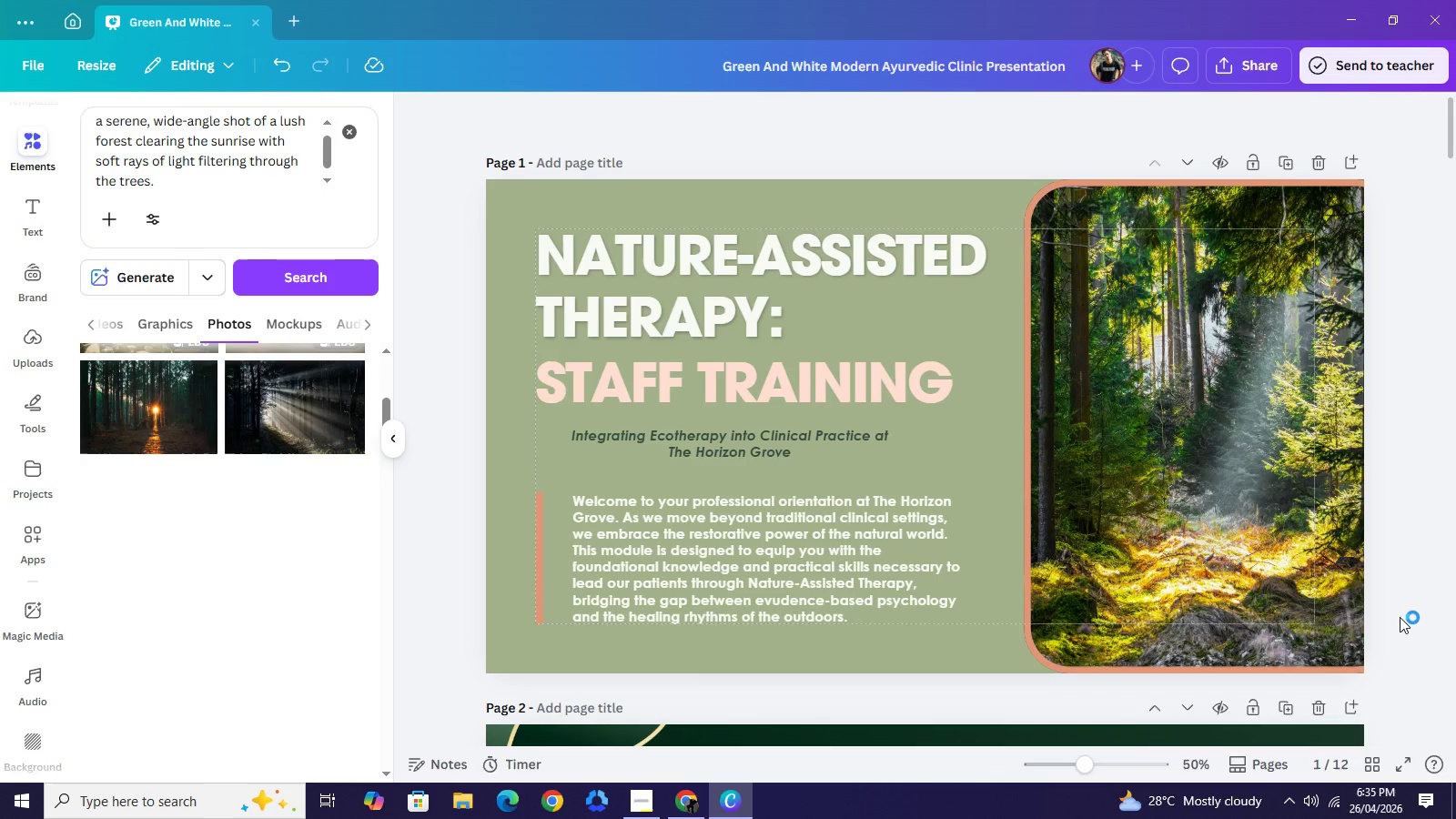 
wait(64.22)
 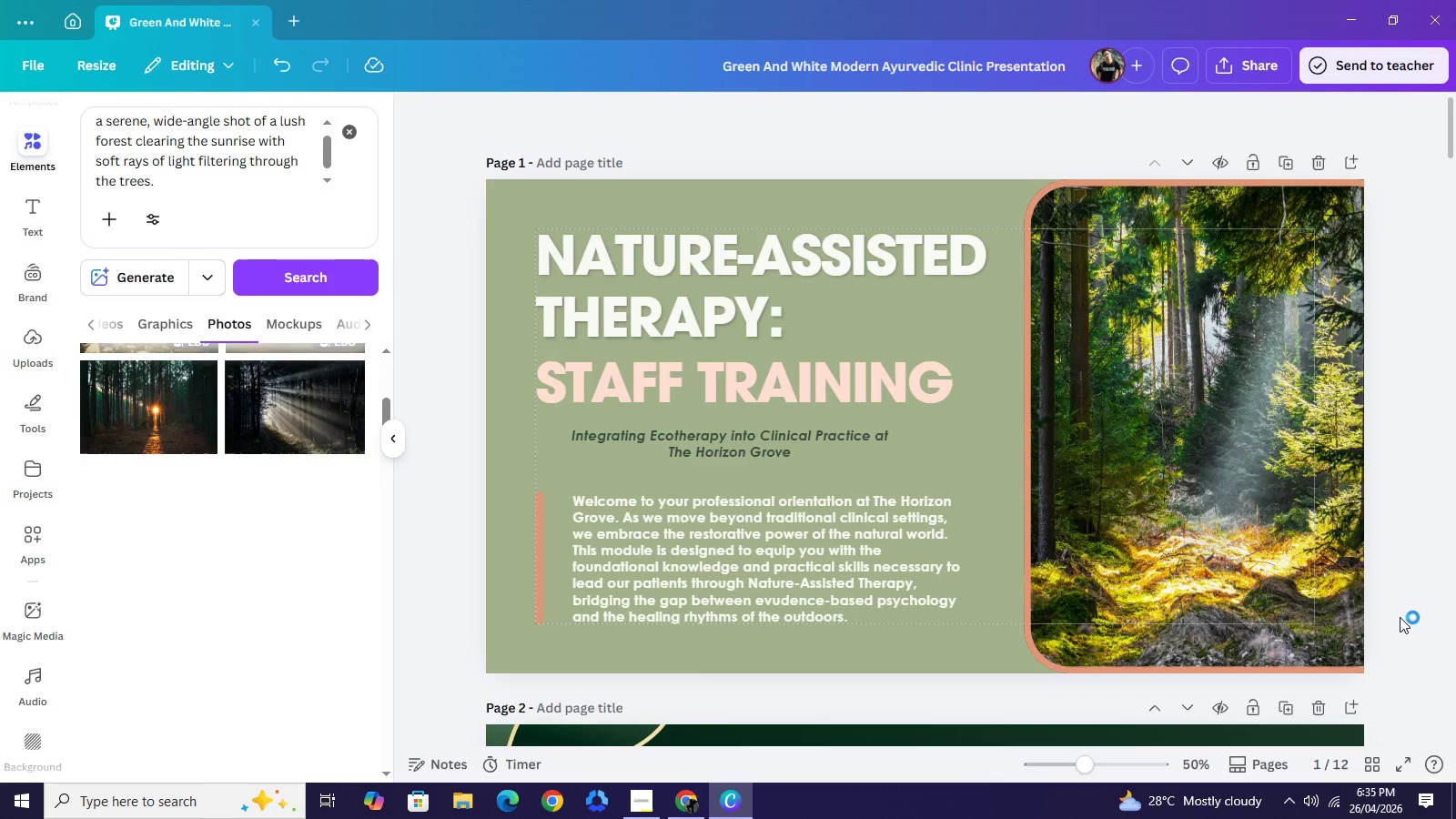 
left_click([650, 804])